 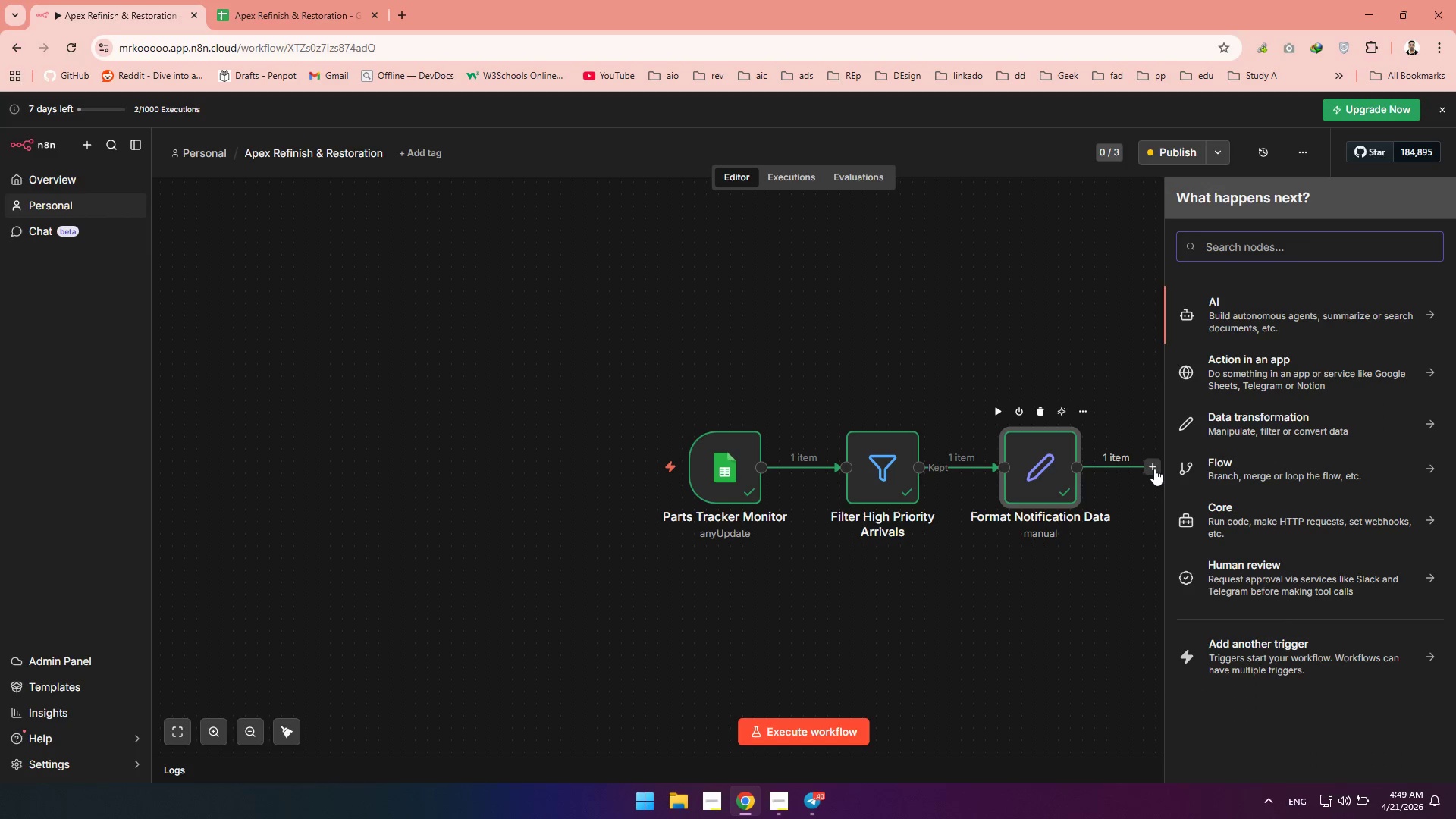 
type(email)
 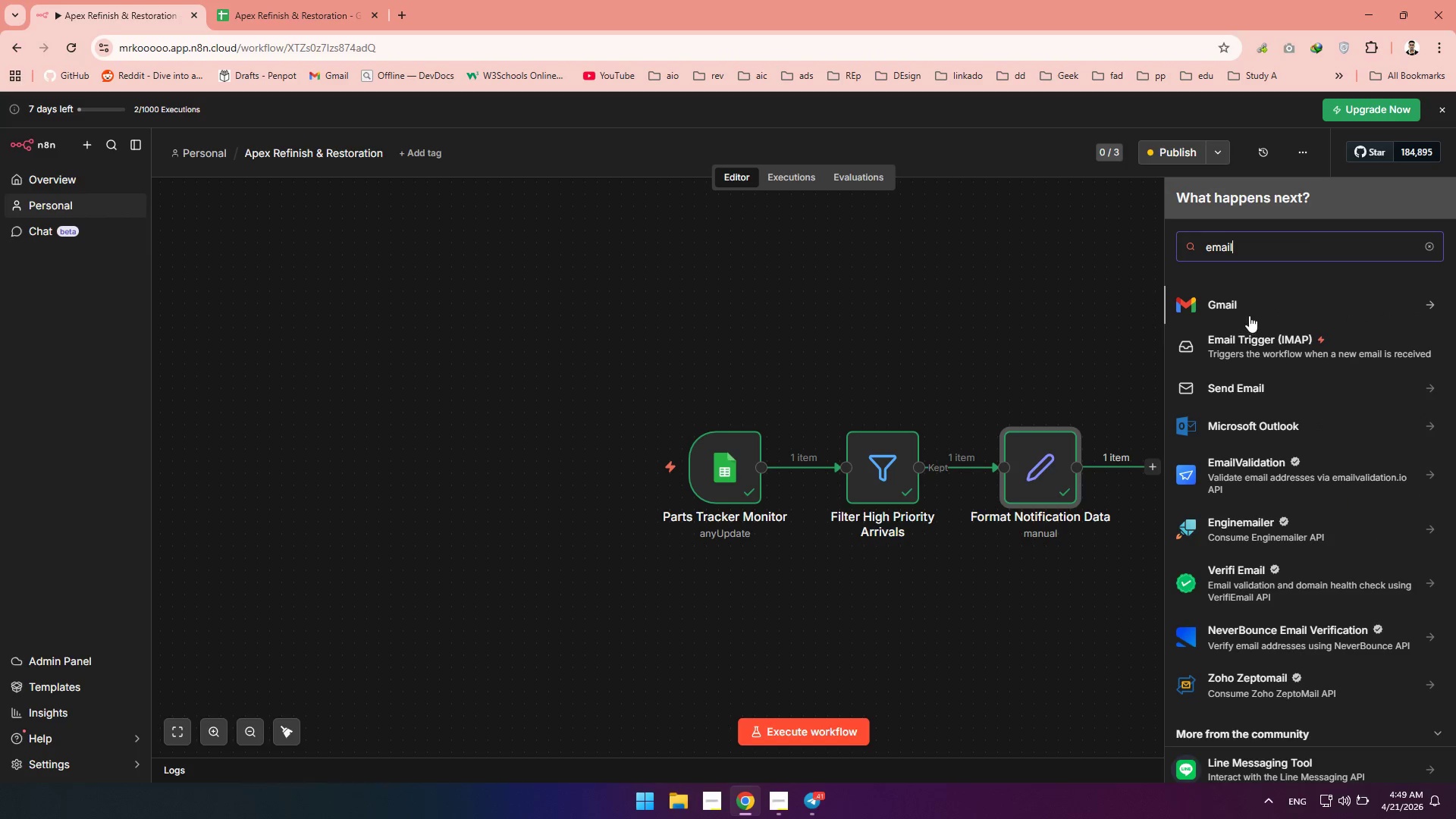 
left_click([1233, 304])
 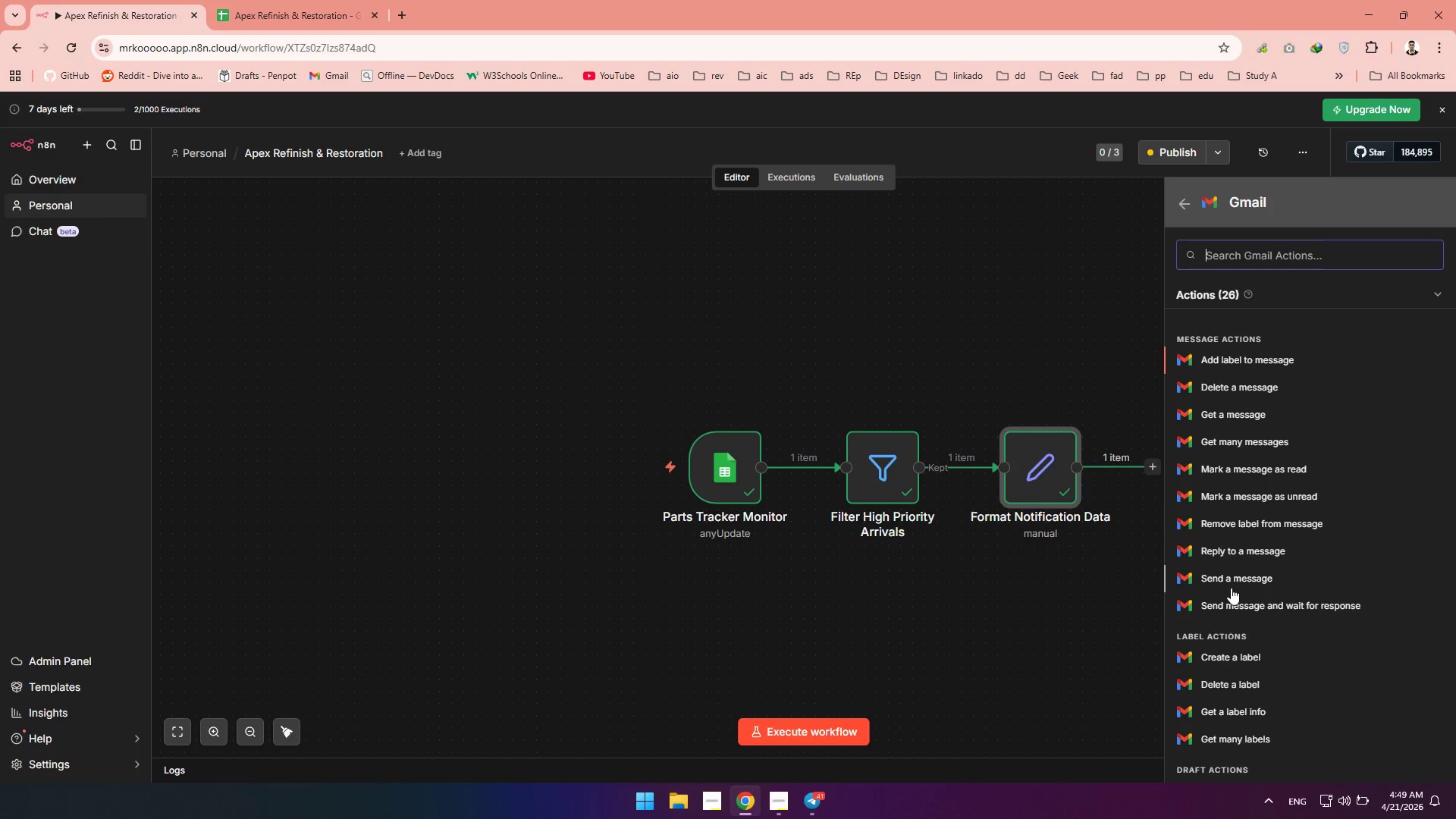 
left_click([1228, 581])
 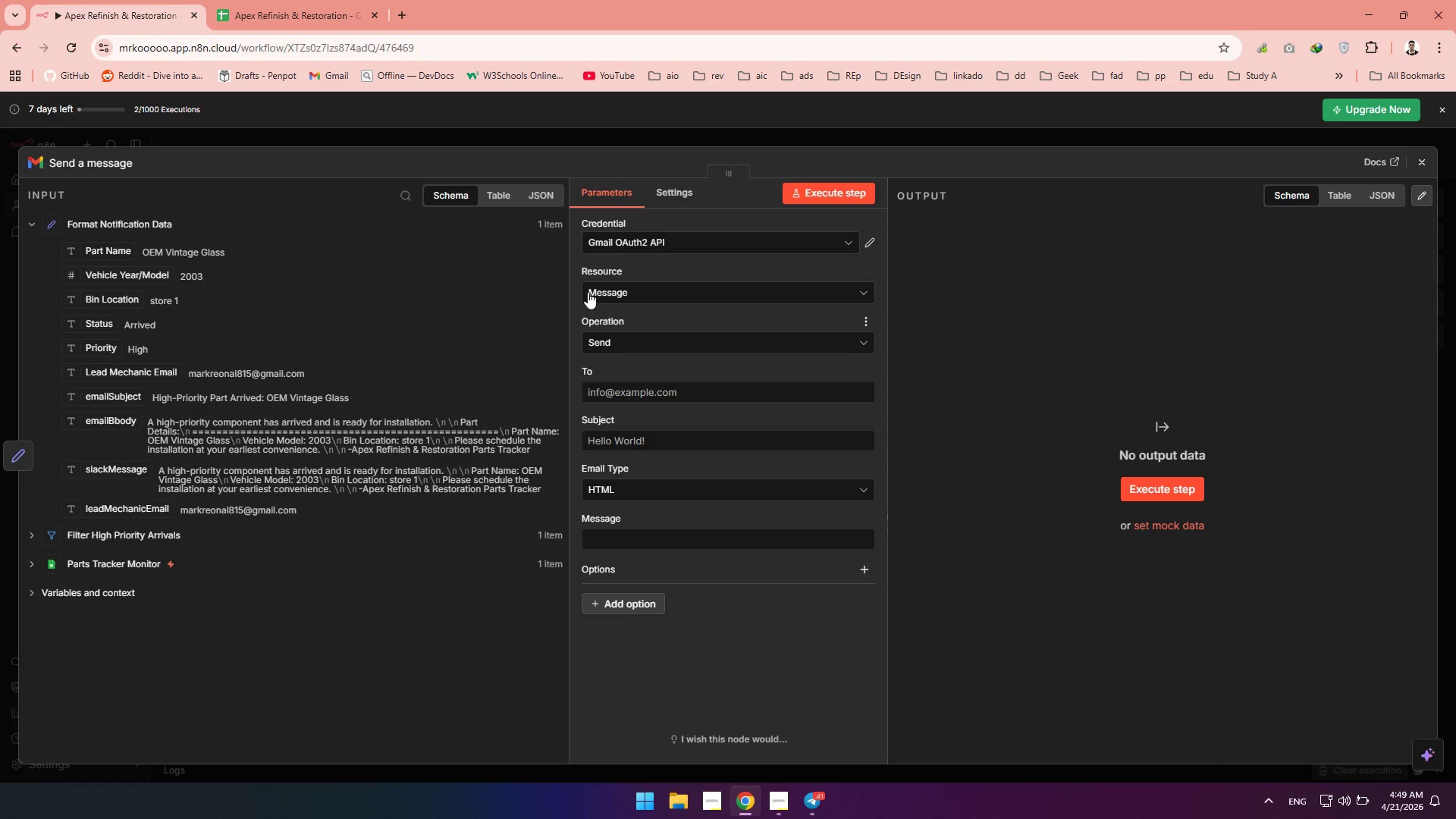 
left_click([631, 294])
 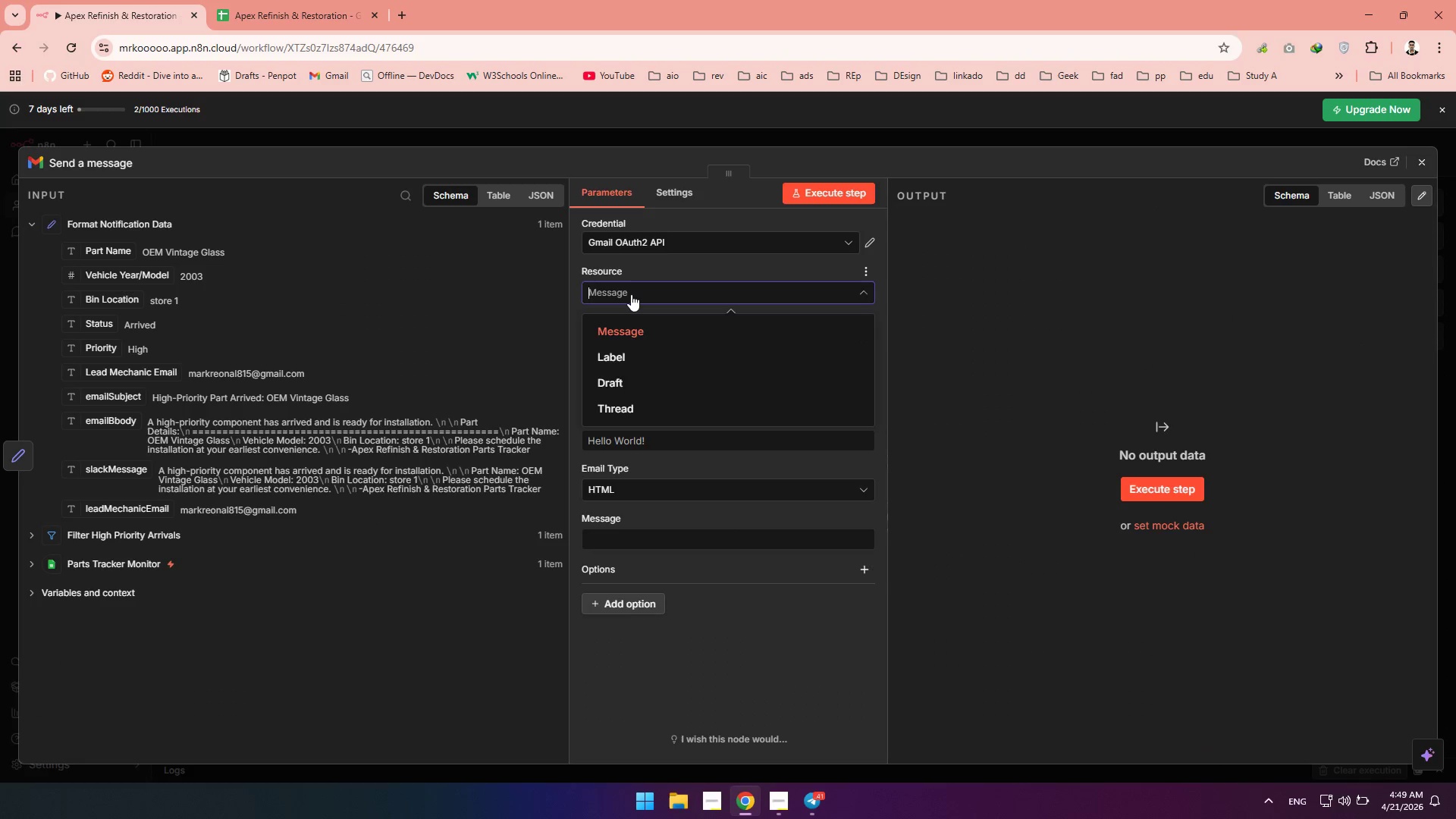 
left_click([631, 294])
 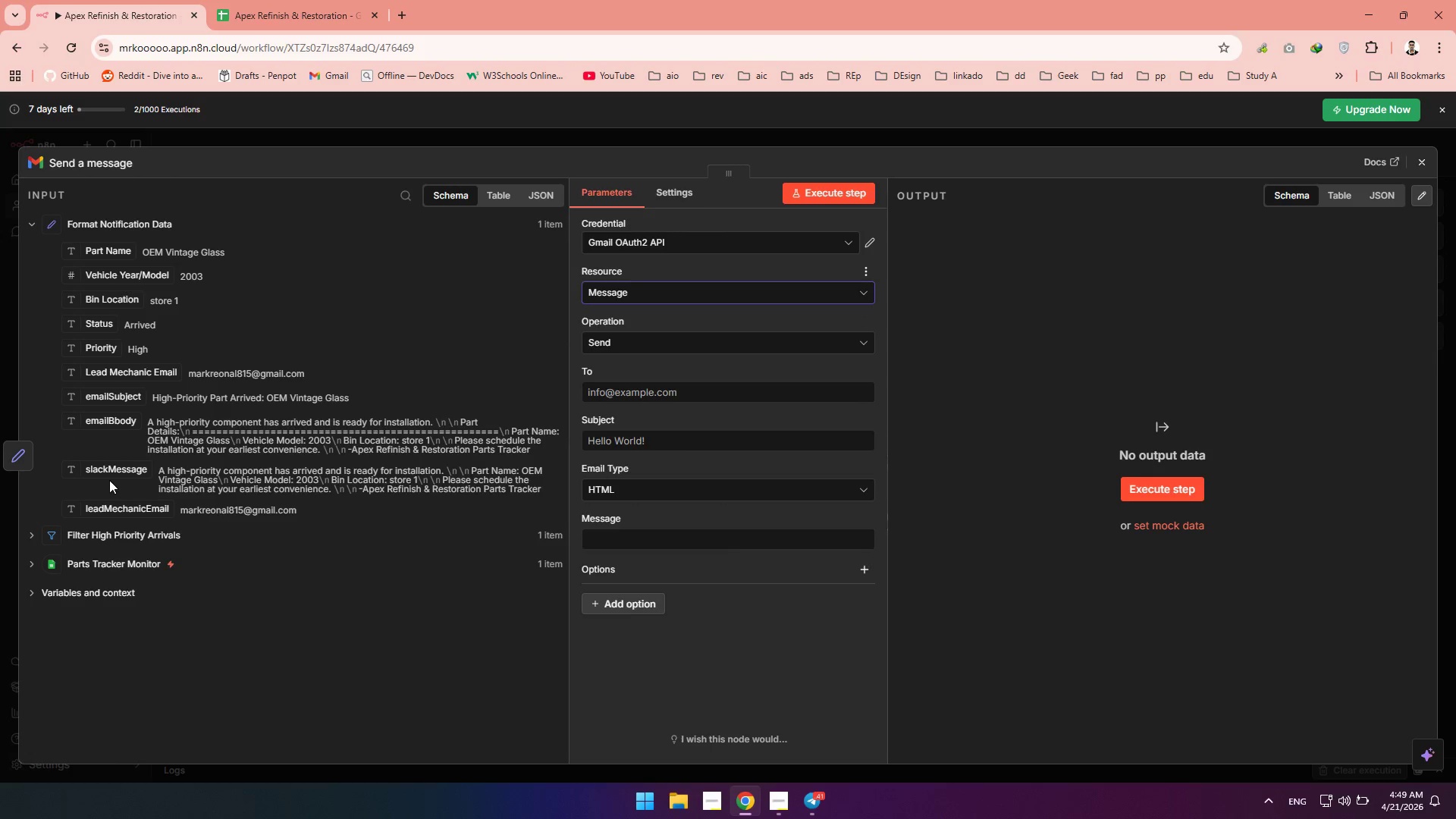 
left_click_drag(start_coordinate=[89, 511], to_coordinate=[519, 453])
 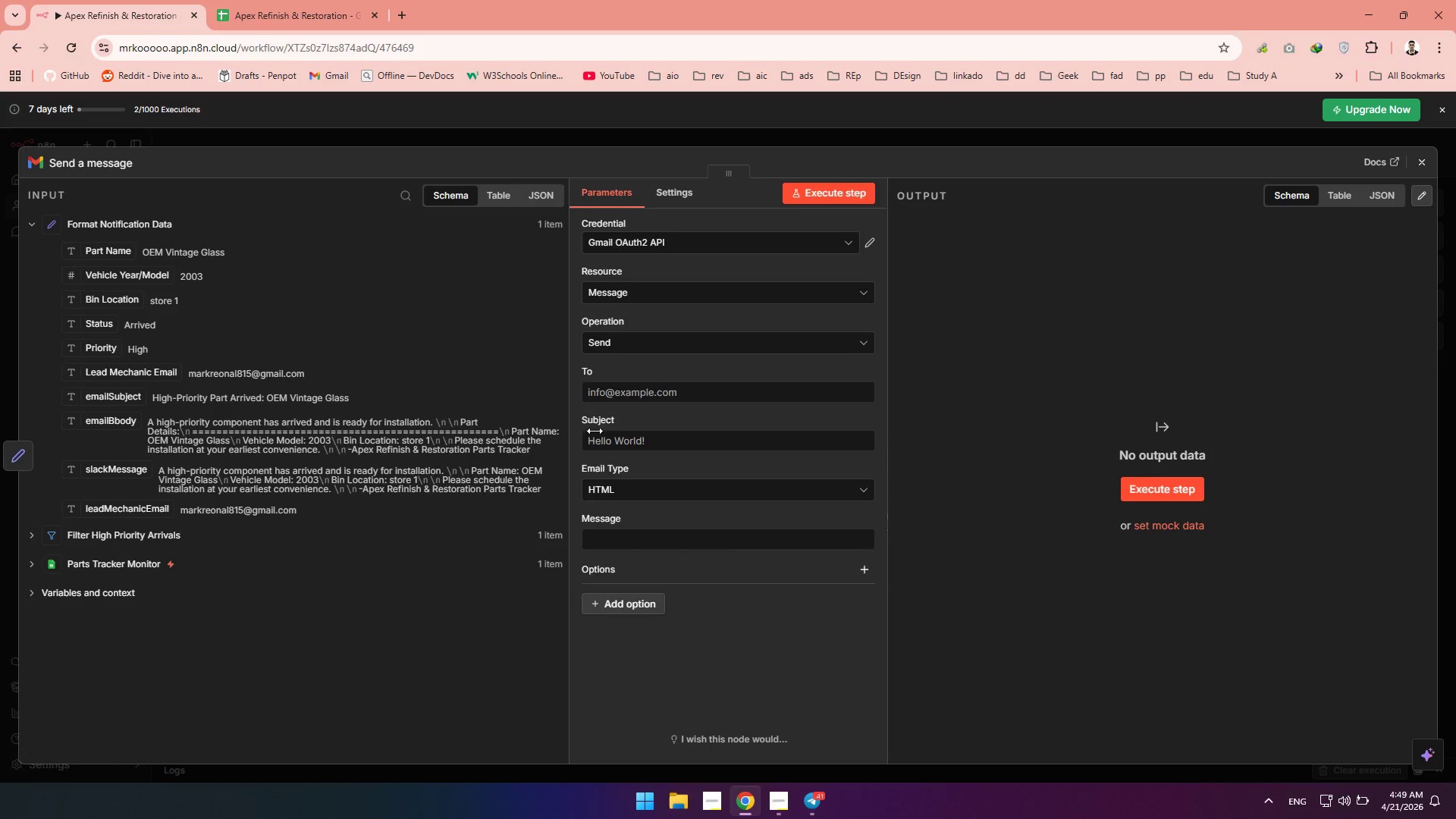 
left_click_drag(start_coordinate=[570, 438], to_coordinate=[596, 431])
 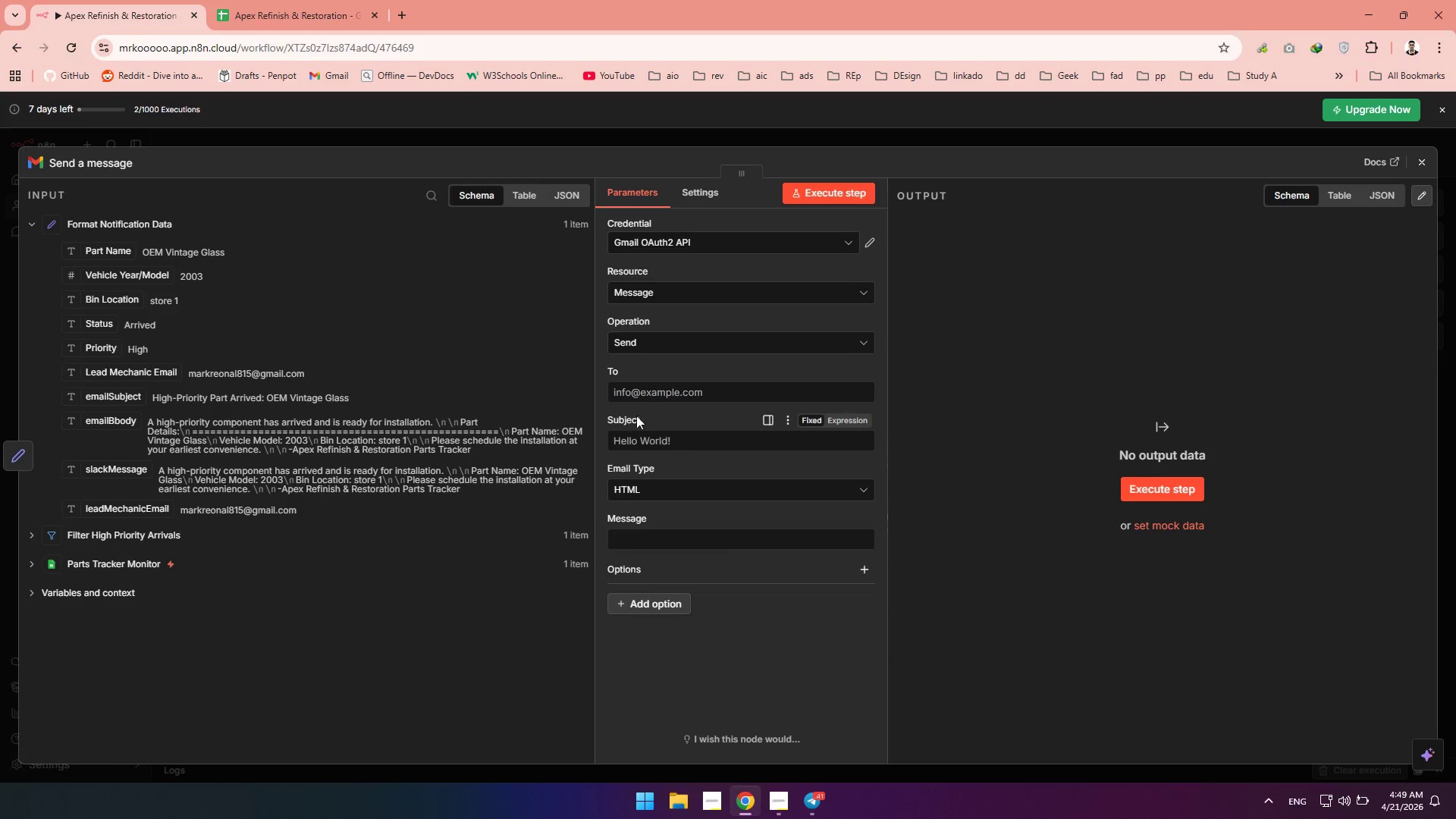 
left_click_drag(start_coordinate=[630, 420], to_coordinate=[639, 413])
 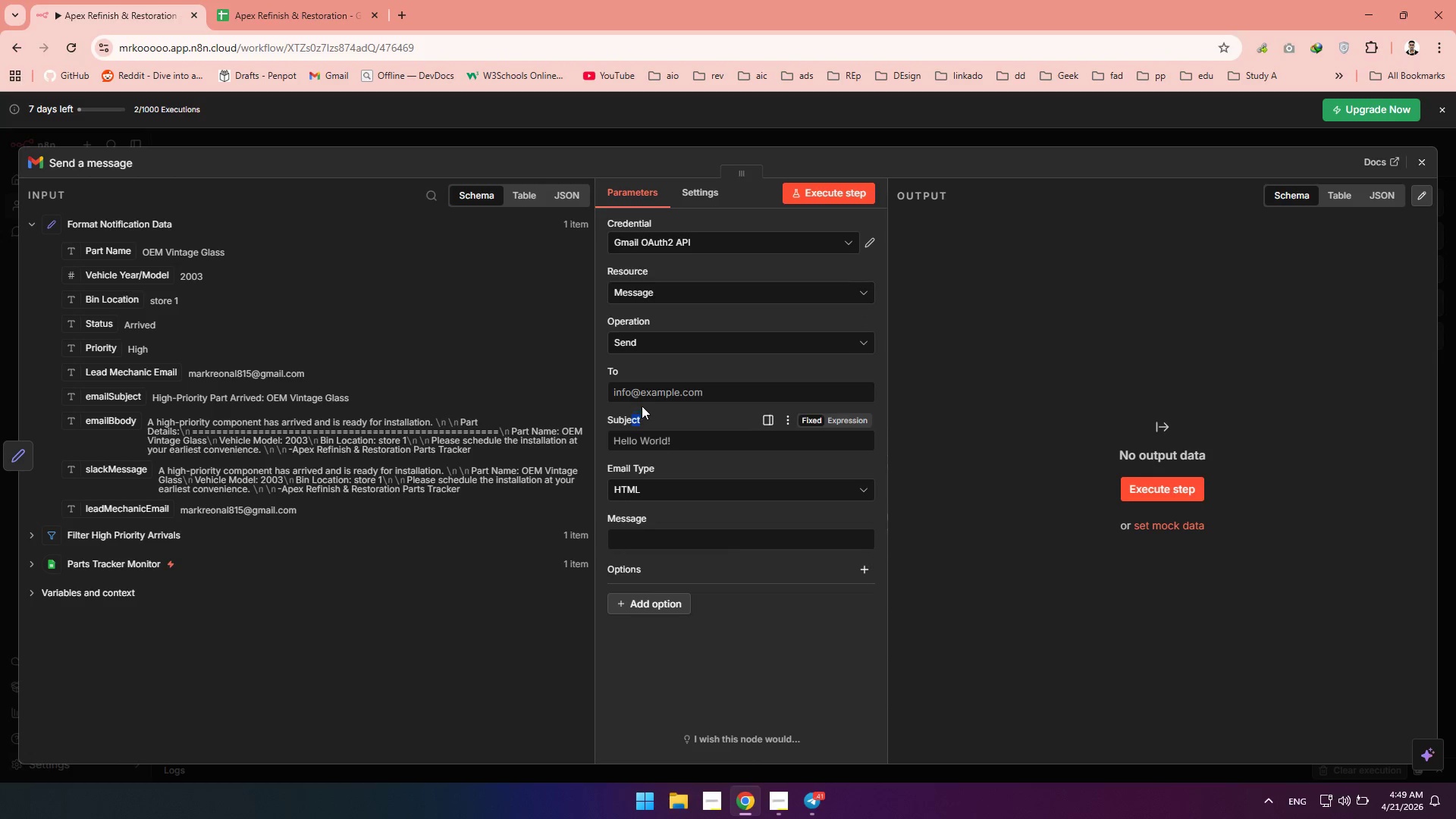 
left_click_drag(start_coordinate=[640, 410], to_coordinate=[648, 391])
 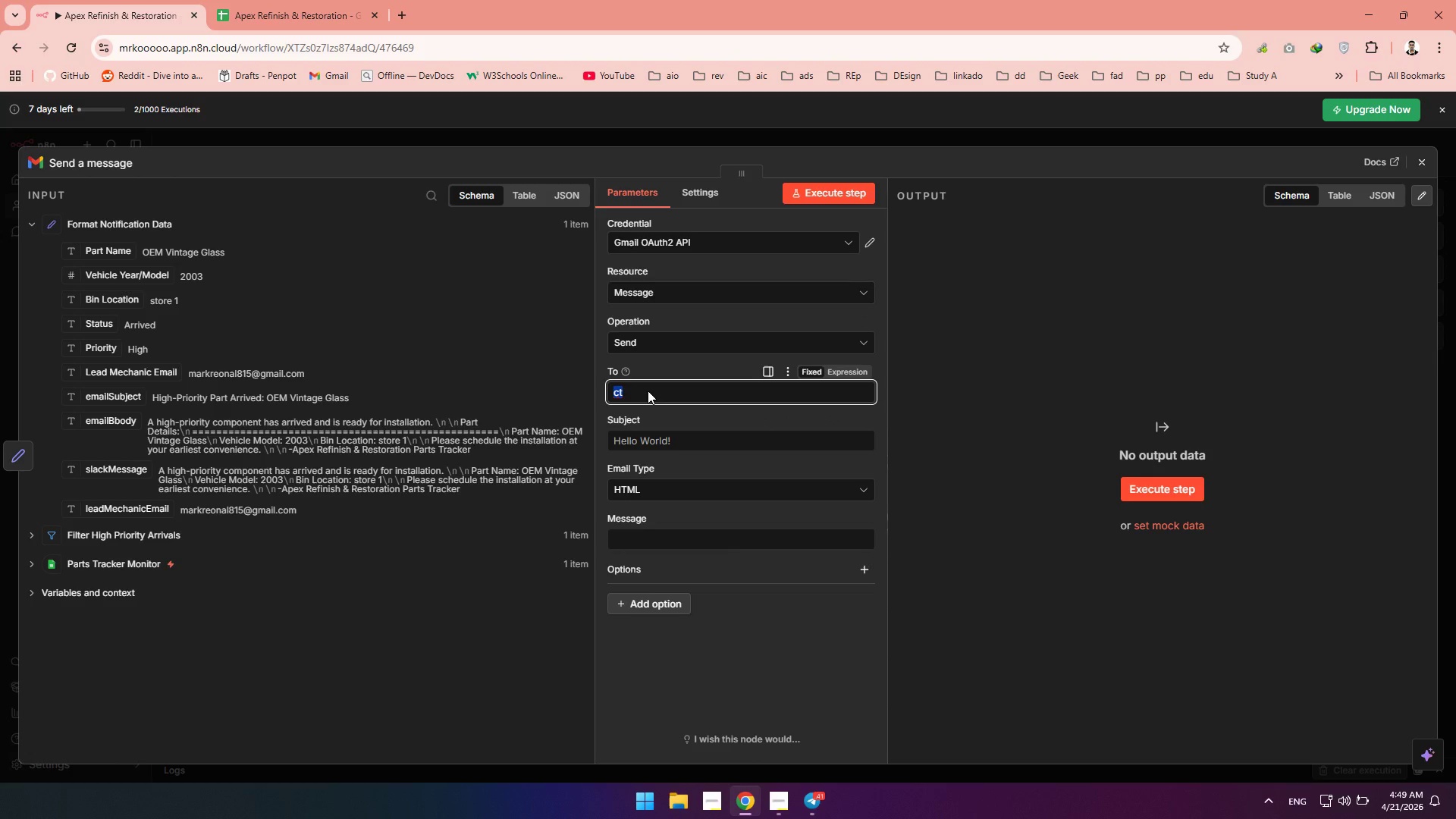 
left_click([648, 391])
 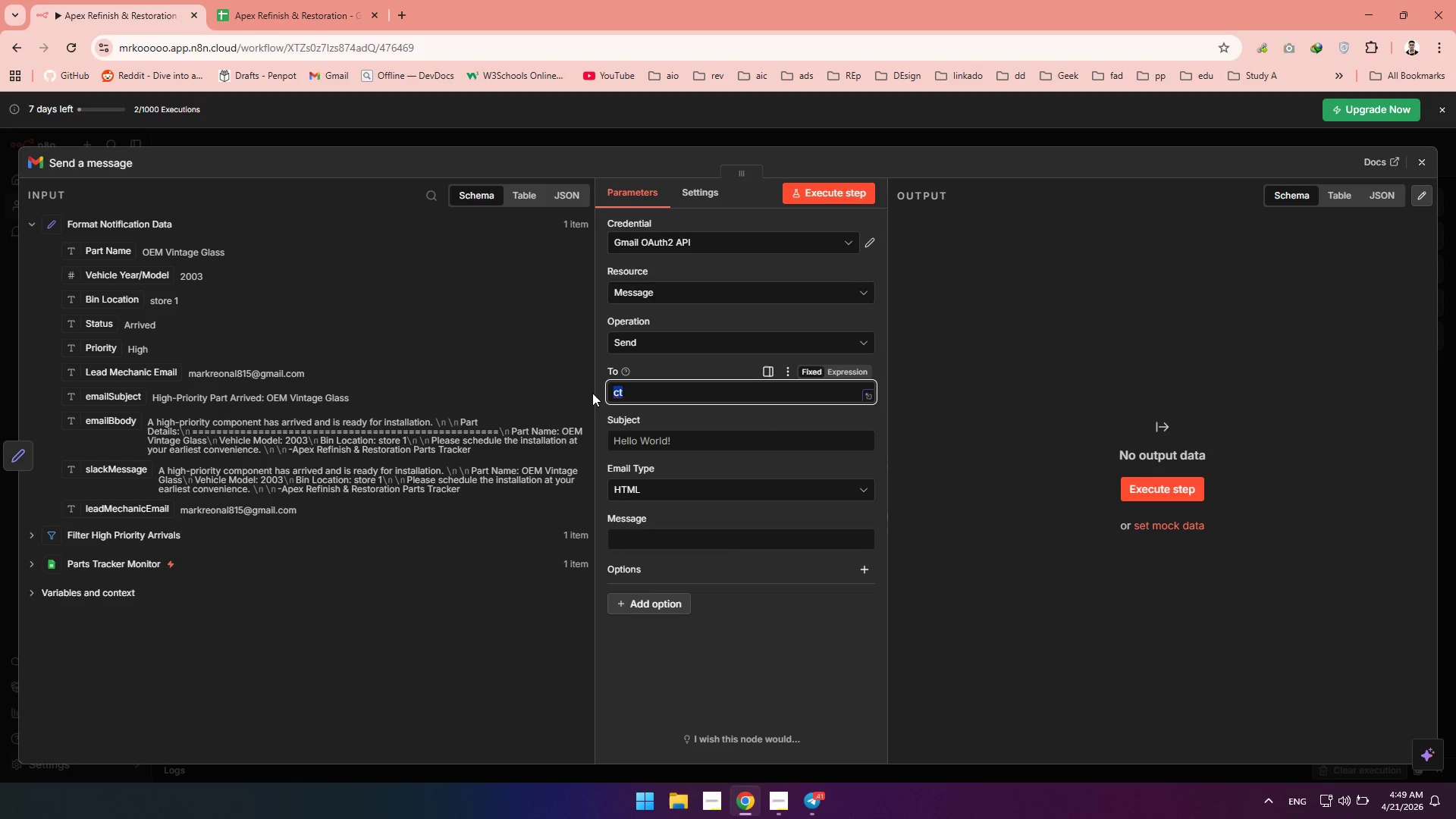 
left_click_drag(start_coordinate=[648, 391], to_coordinate=[560, 393])
 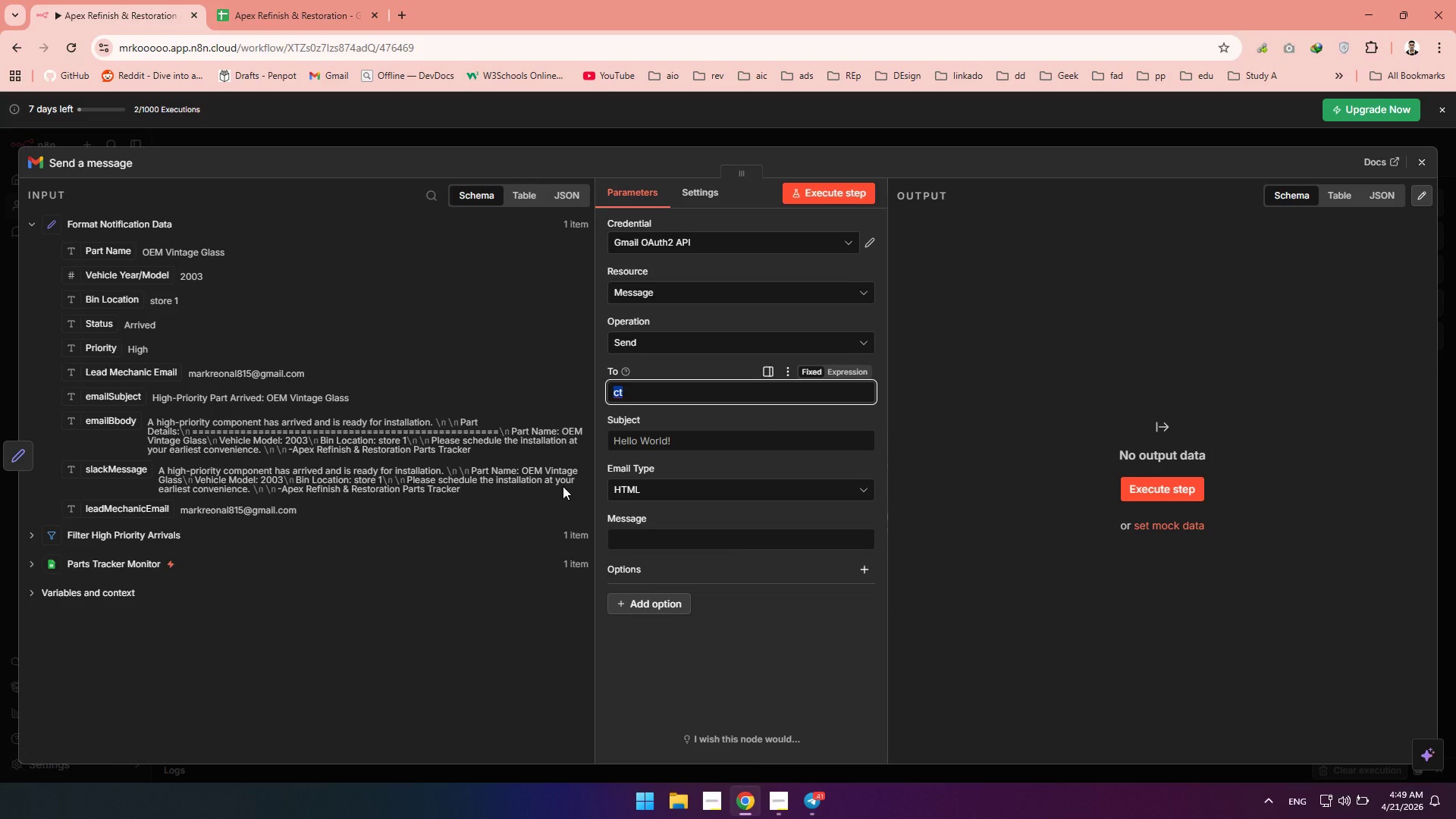 
key(Backspace)
 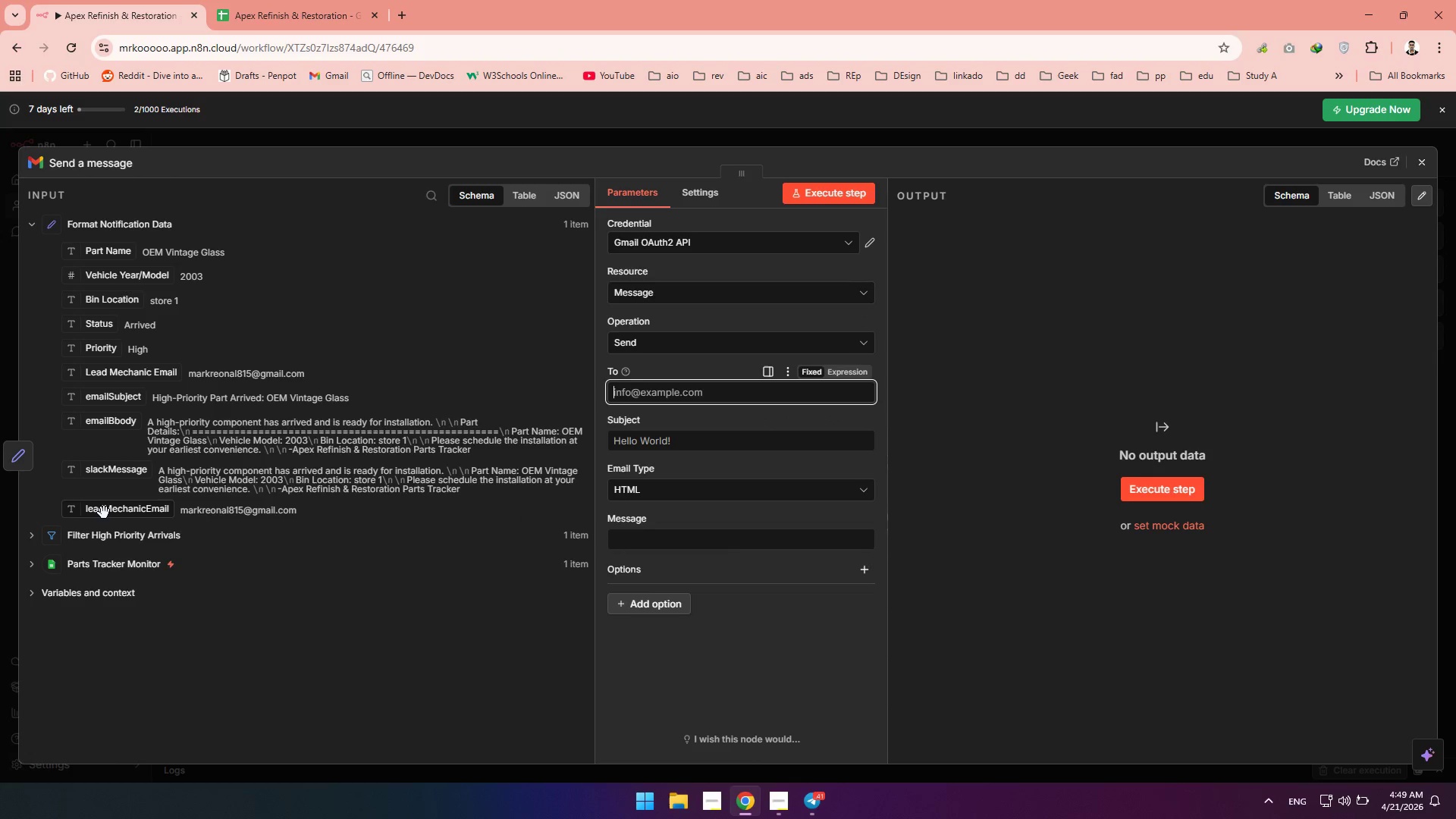 
left_click_drag(start_coordinate=[104, 510], to_coordinate=[666, 398])
 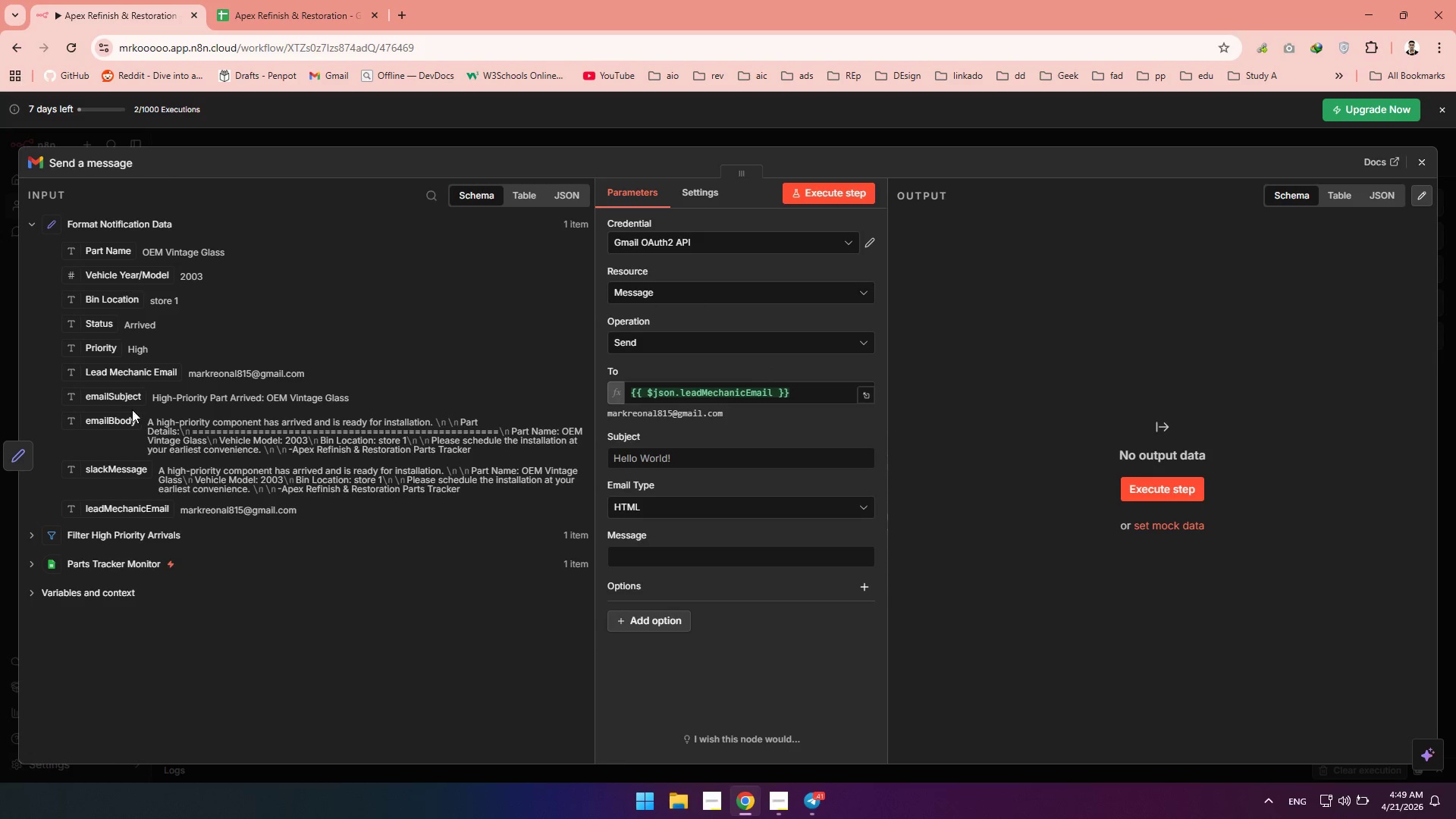 
left_click_drag(start_coordinate=[103, 397], to_coordinate=[671, 469])
 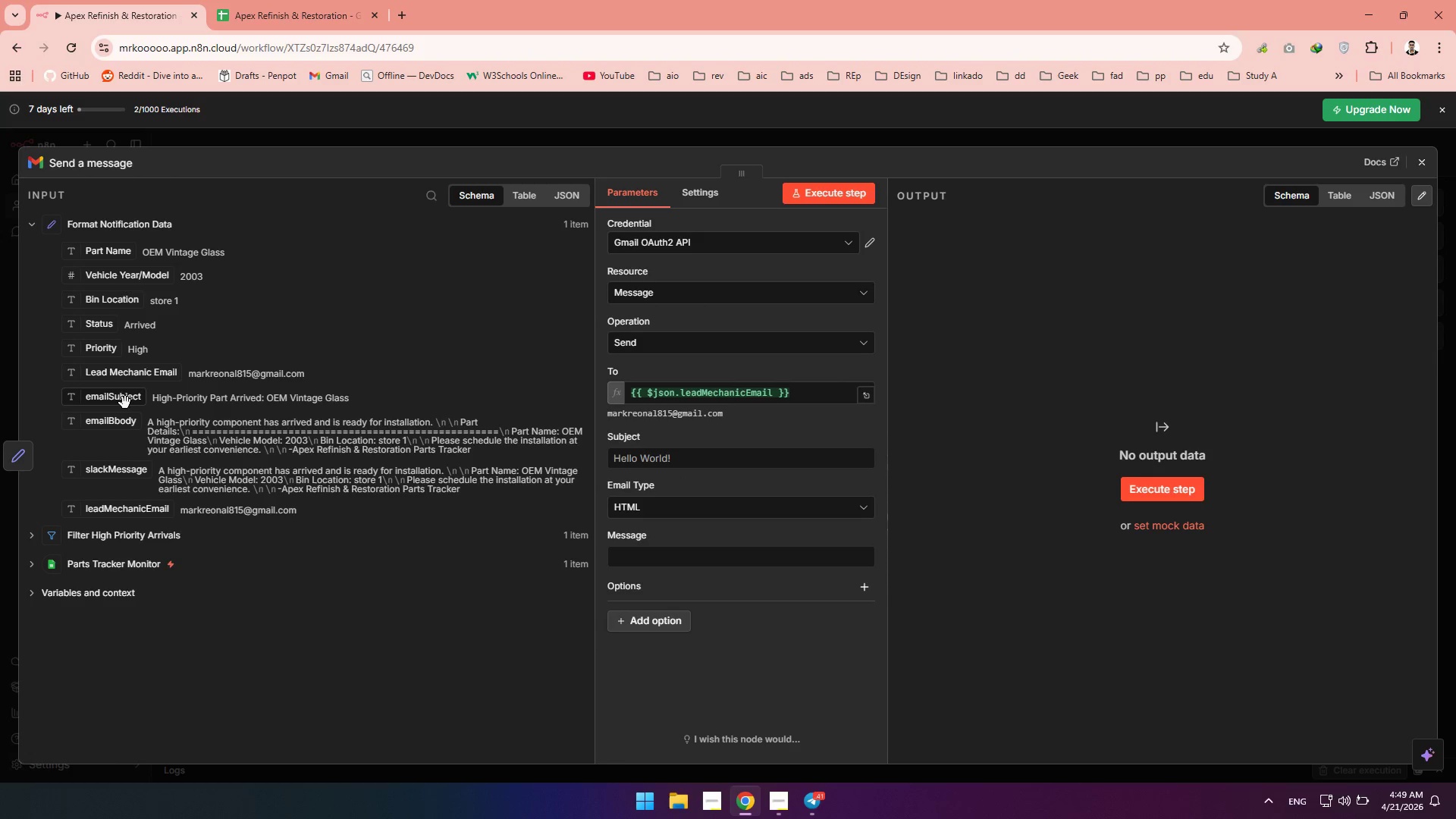 
left_click_drag(start_coordinate=[115, 400], to_coordinate=[664, 466])
 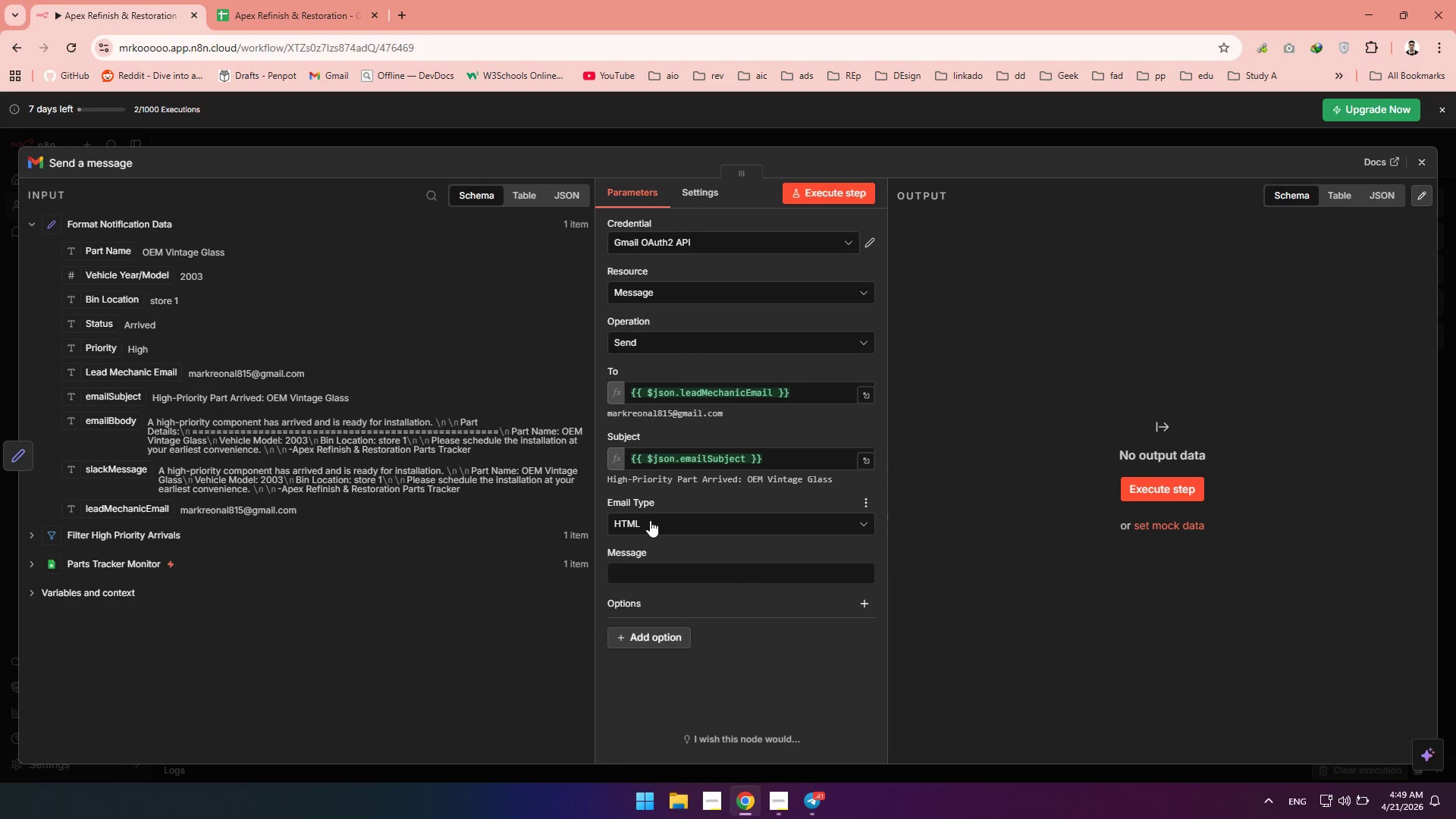 
double_click([650, 522])
 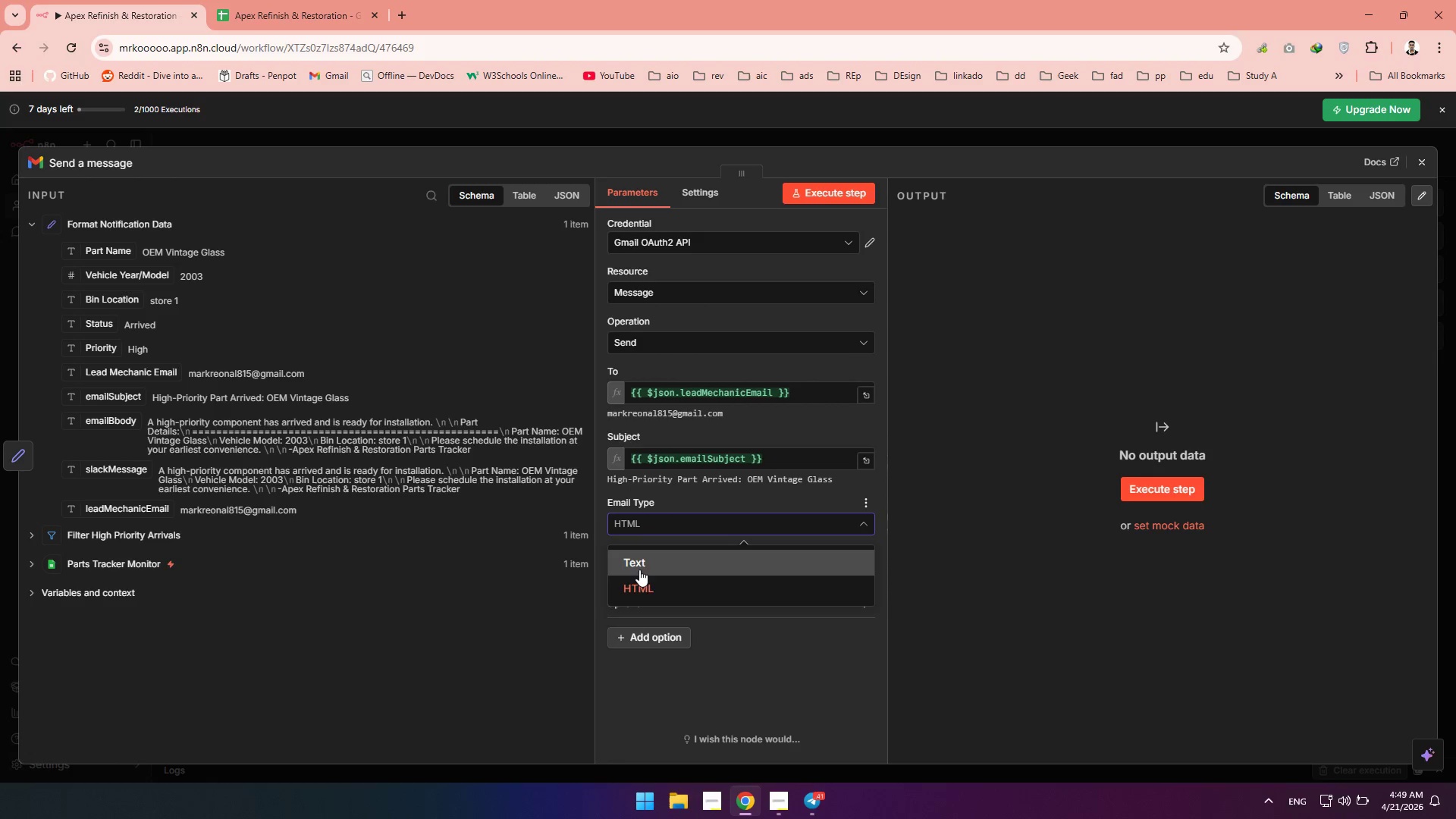 
left_click([639, 570])